 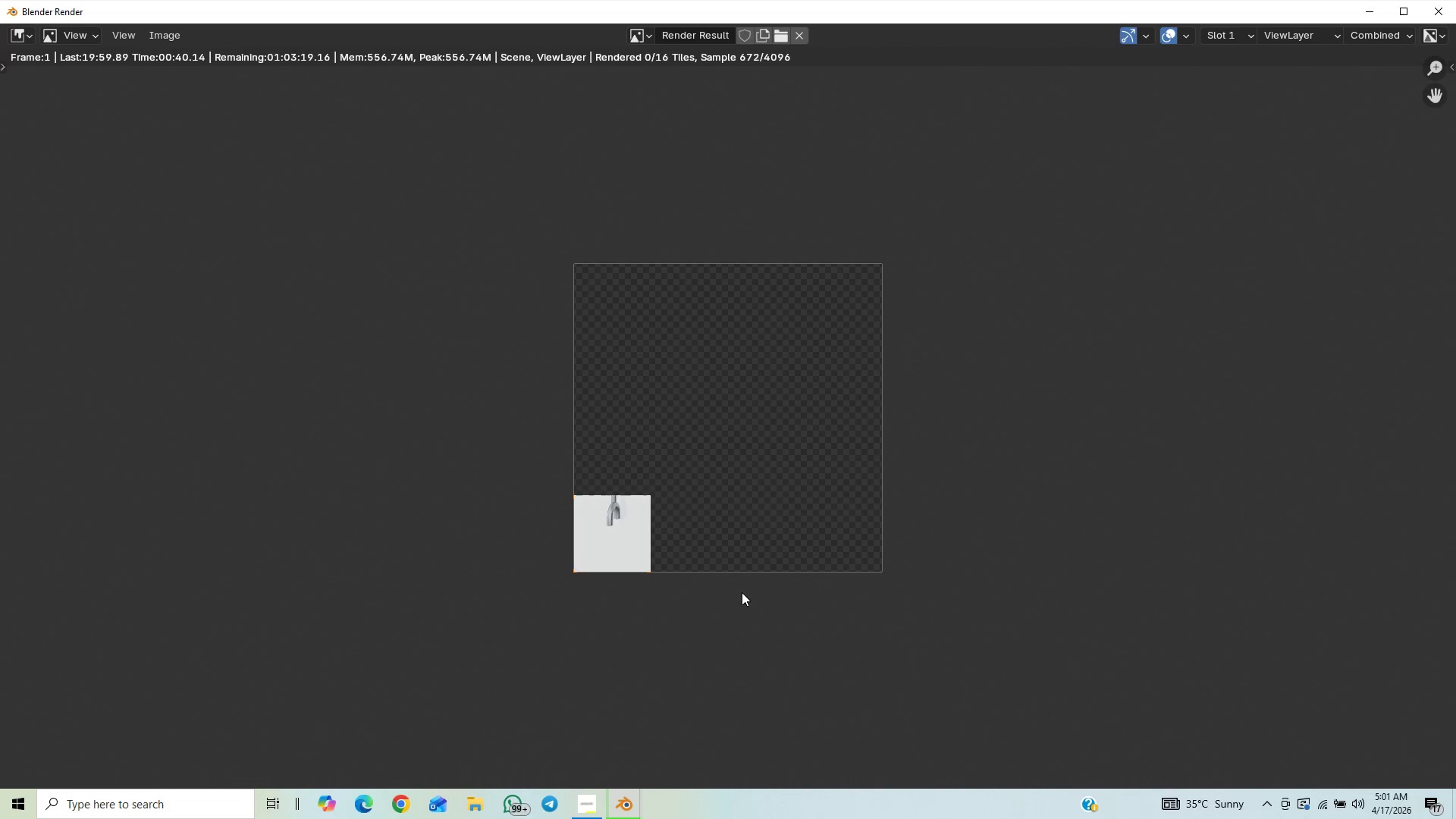 
scroll: coordinate [705, 610], scroll_direction: up, amount: 15.0
 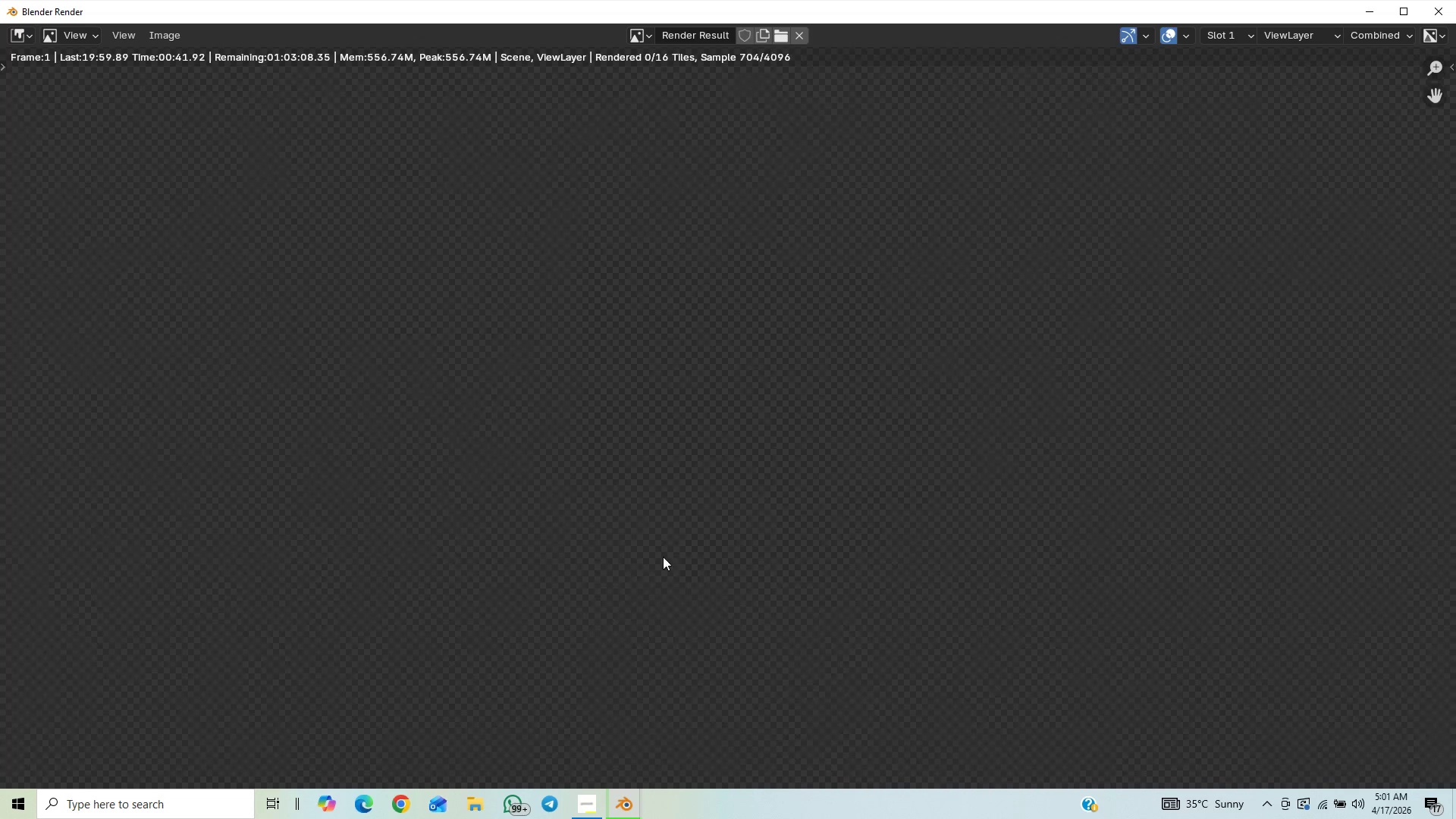 
scroll: coordinate [653, 611], scroll_direction: down, amount: 12.0
 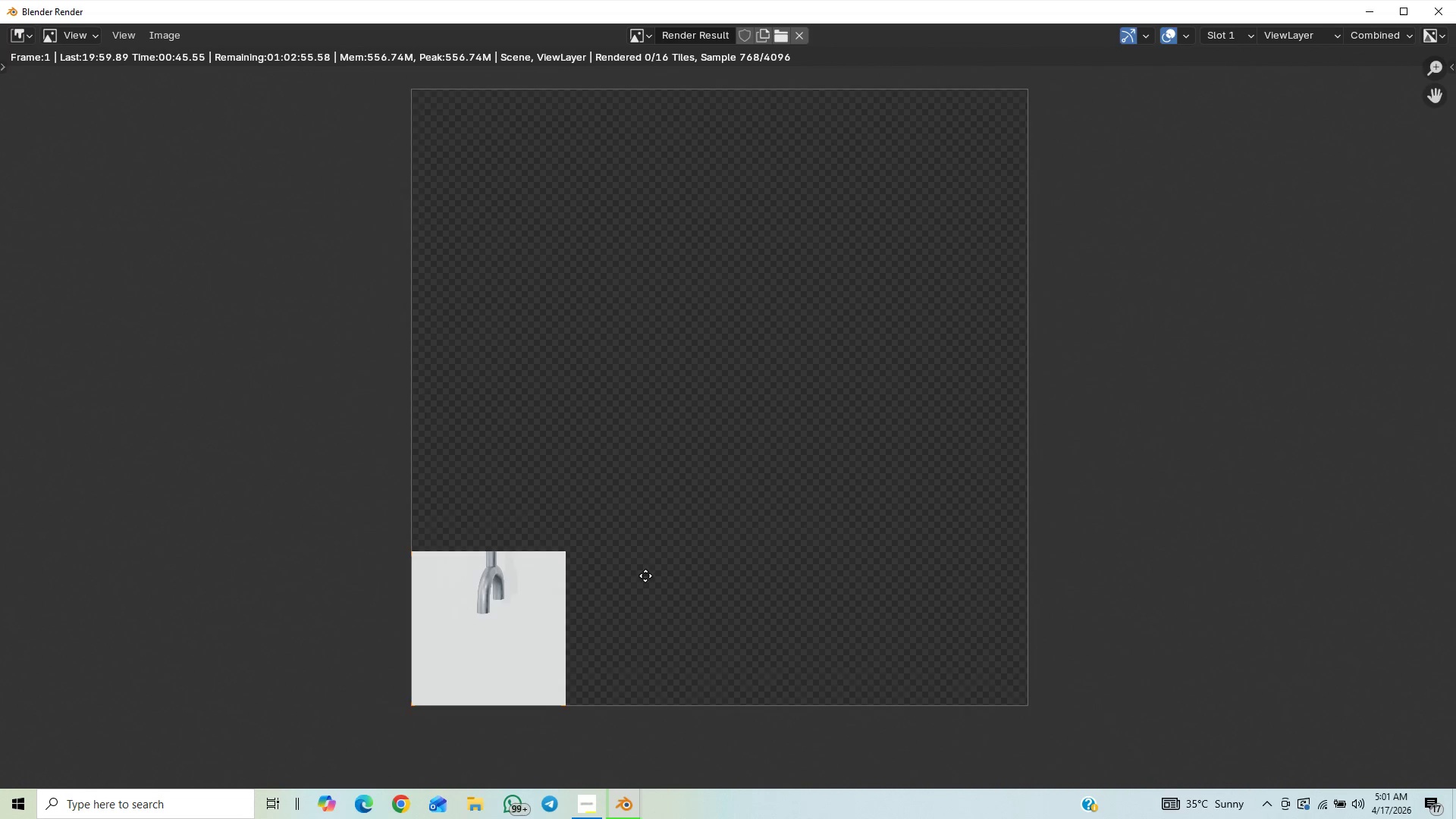 
scroll: coordinate [650, 550], scroll_direction: up, amount: 3.0
 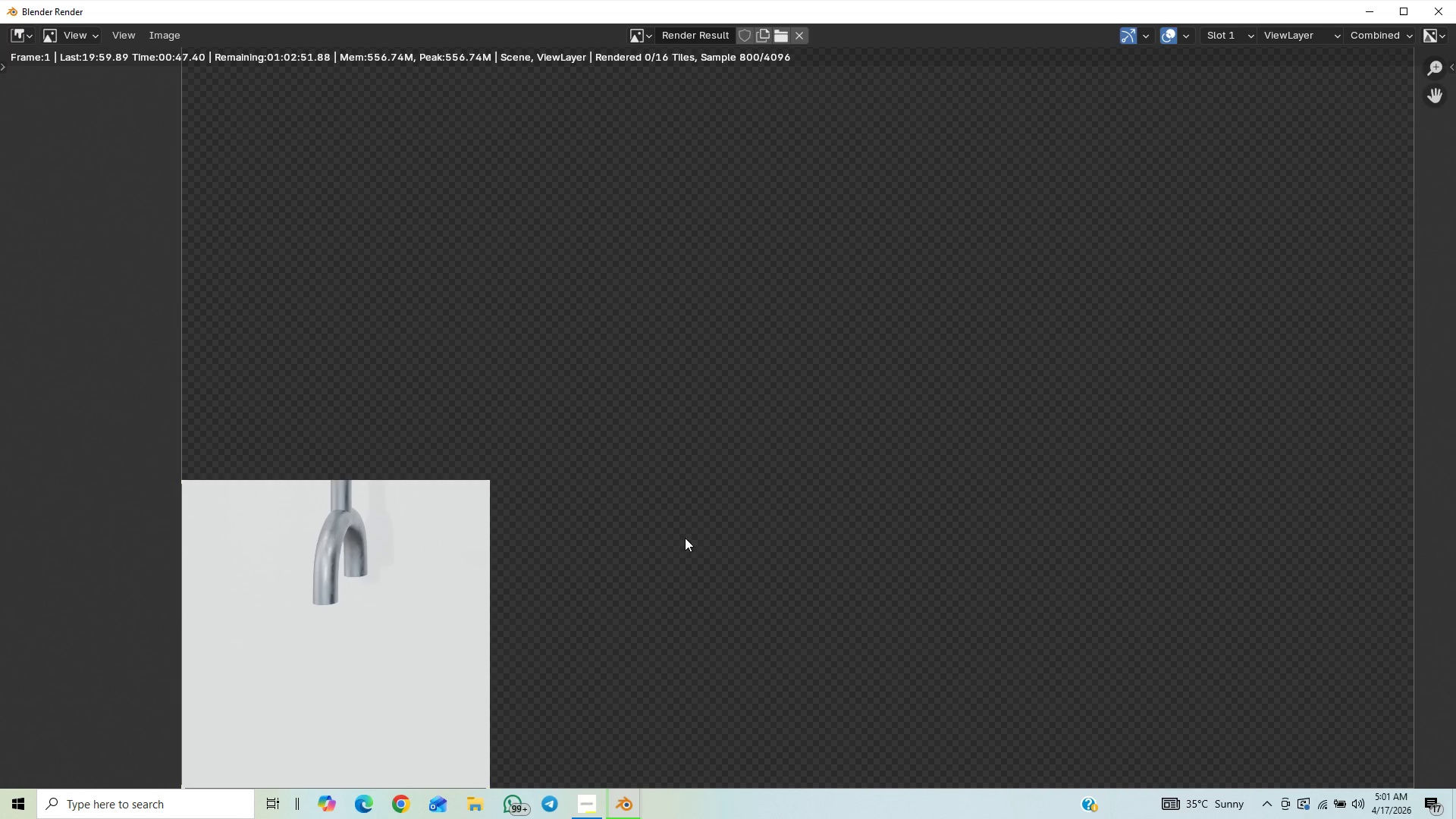 
scroll: coordinate [673, 552], scroll_direction: down, amount: 1.0
 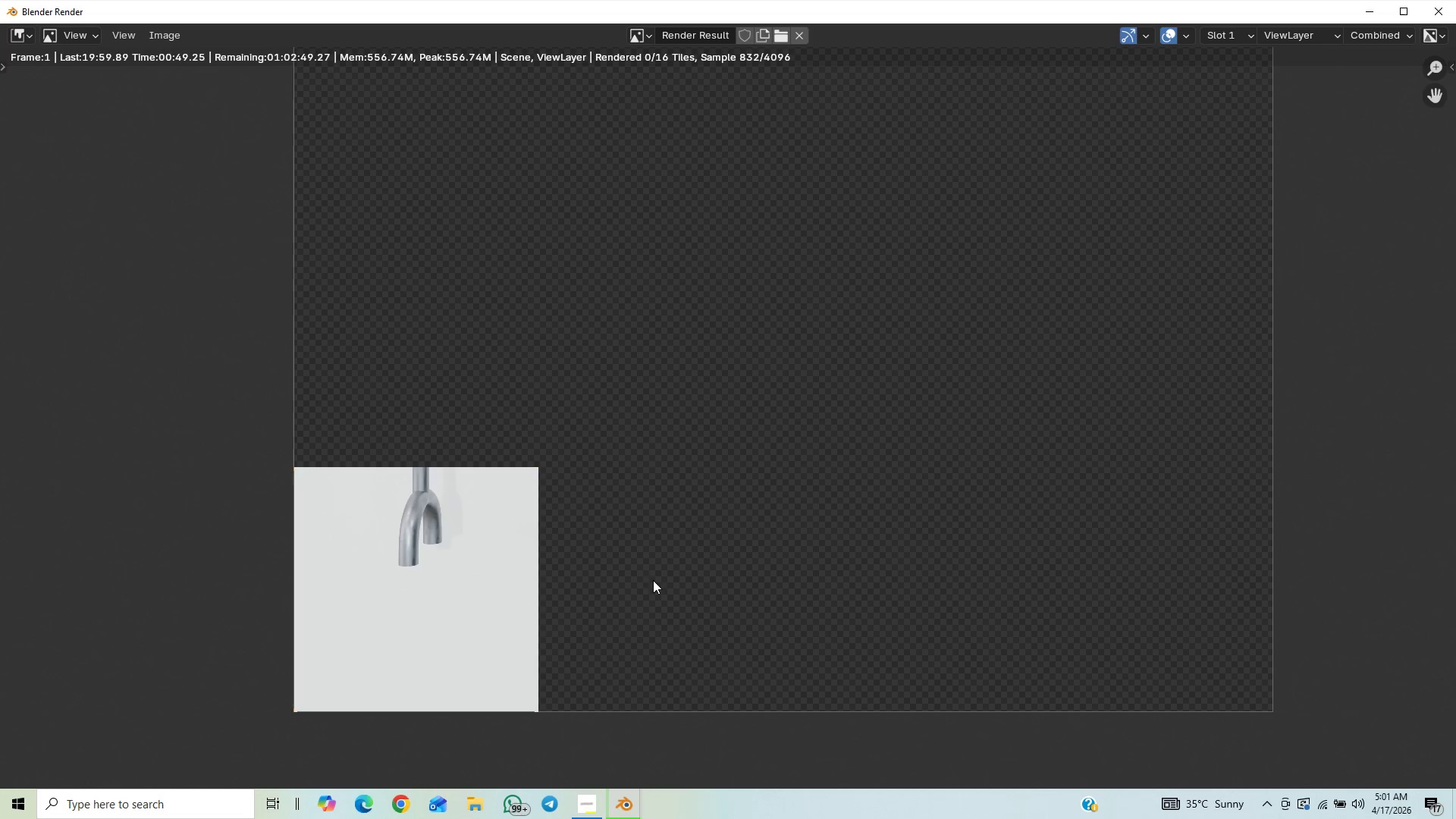 
scroll: coordinate [662, 564], scroll_direction: up, amount: 1.0
 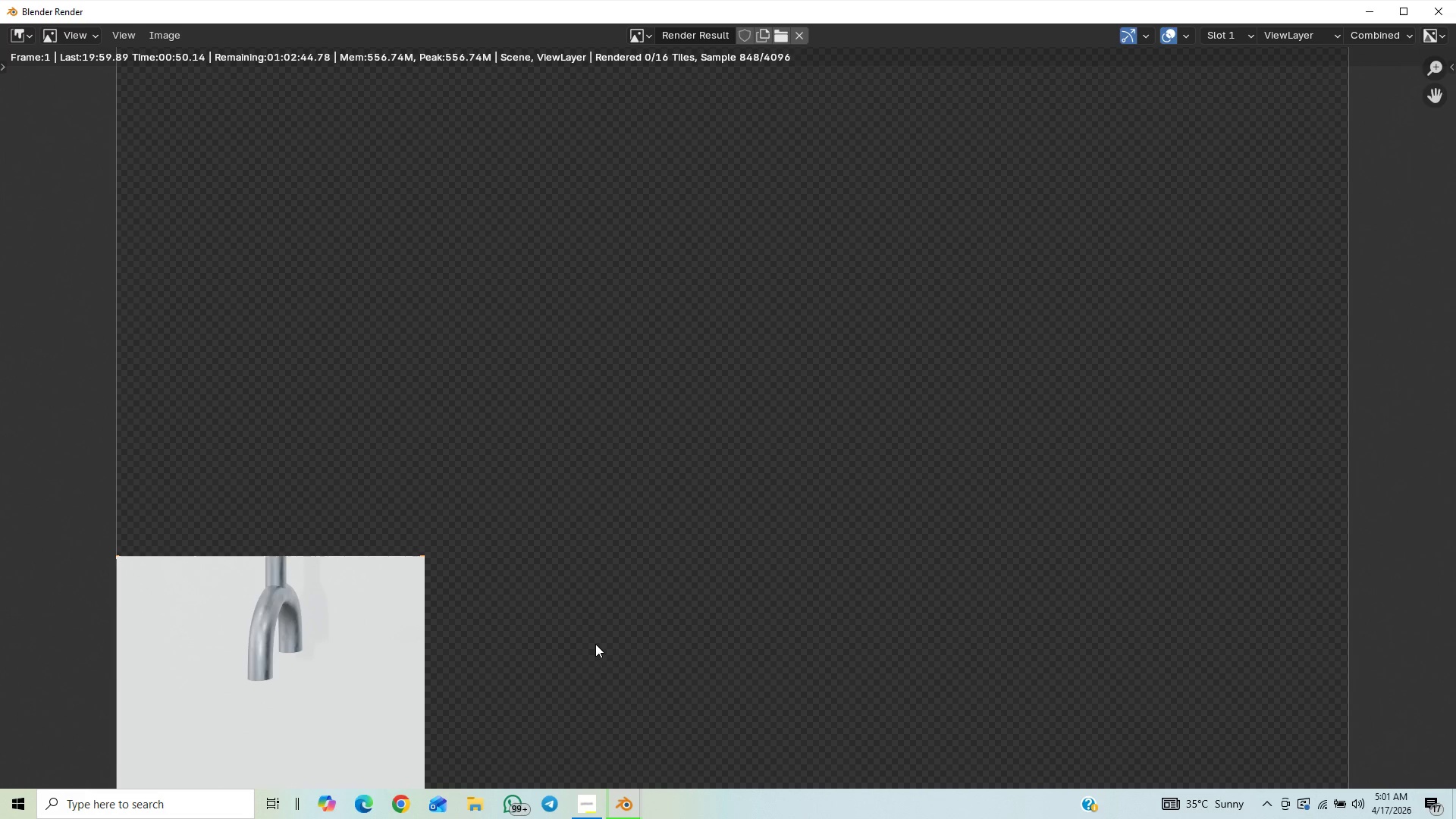 
scroll: coordinate [565, 714], scroll_direction: down, amount: 3.0
 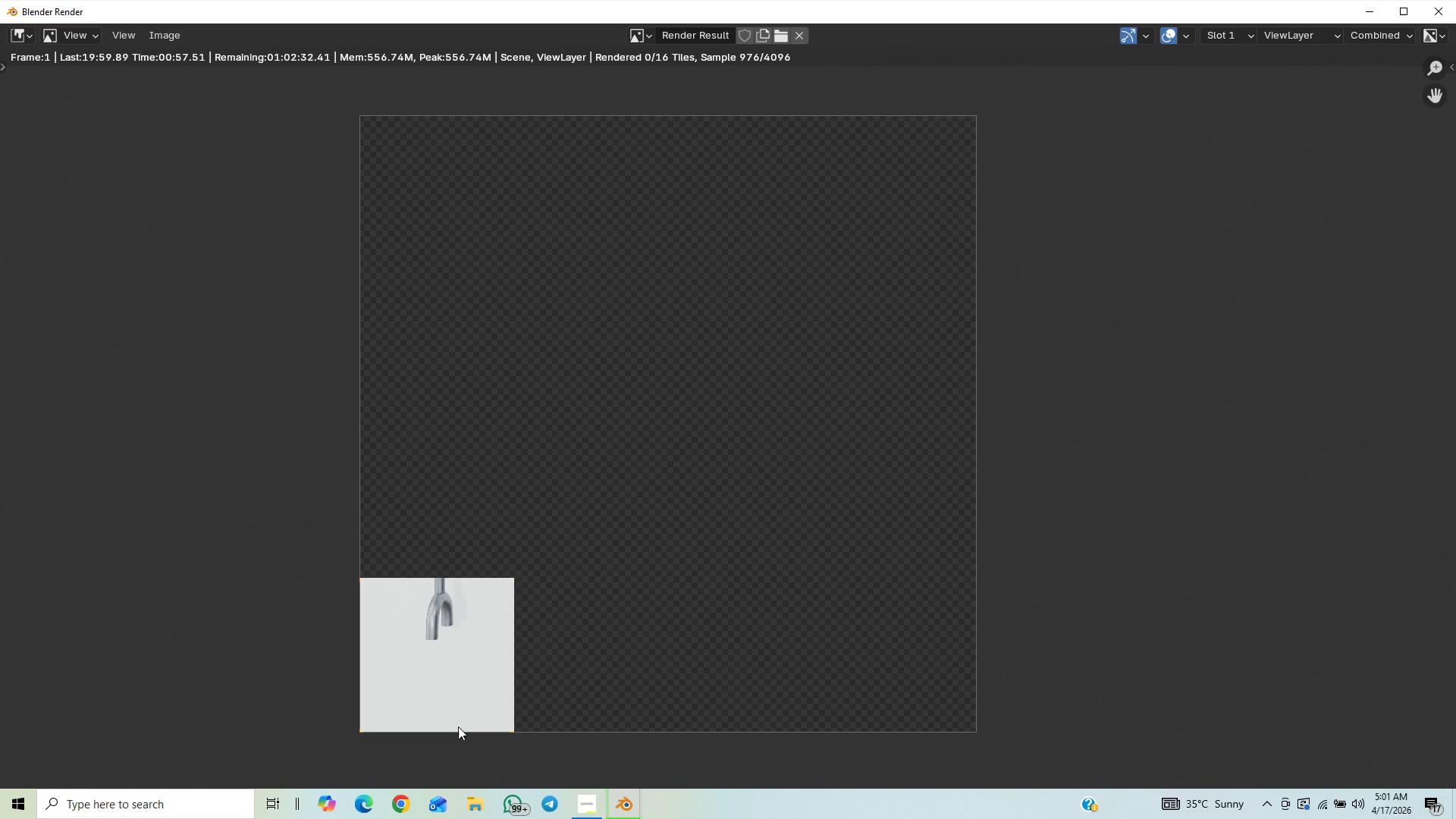 
wait(5.16)
 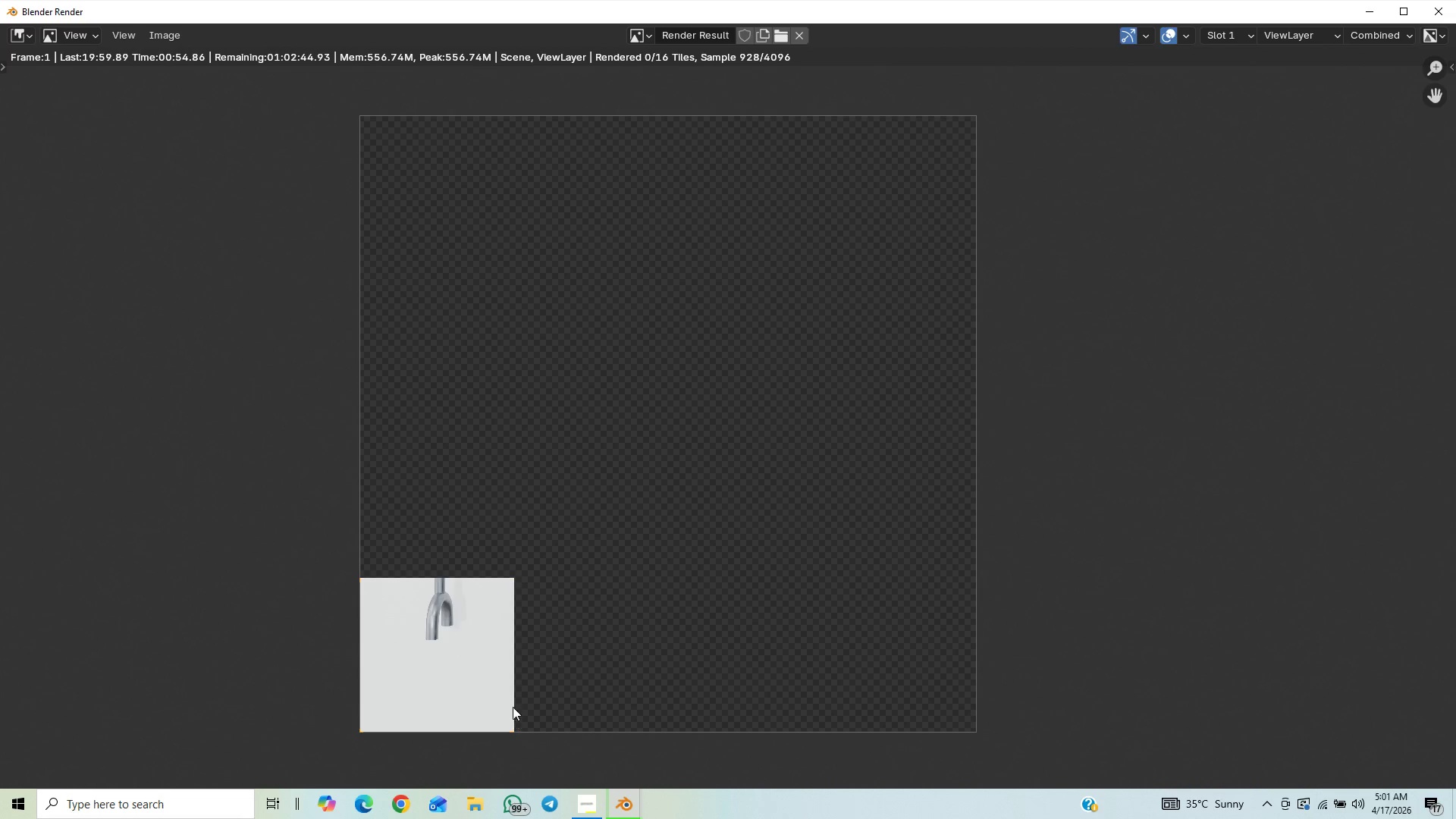 
key(Control+S)
 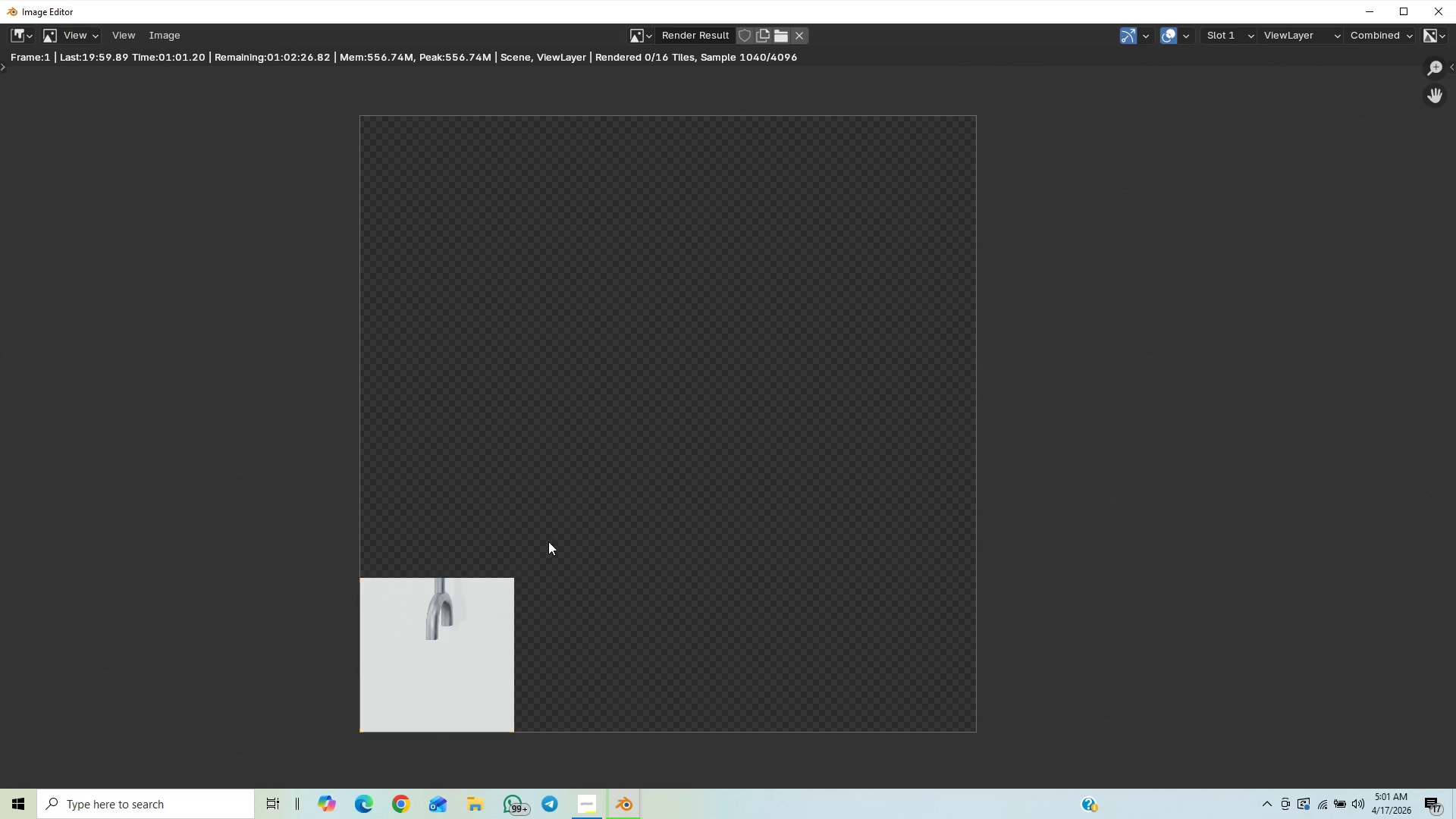 
scroll: coordinate [541, 548], scroll_direction: down, amount: 8.0
 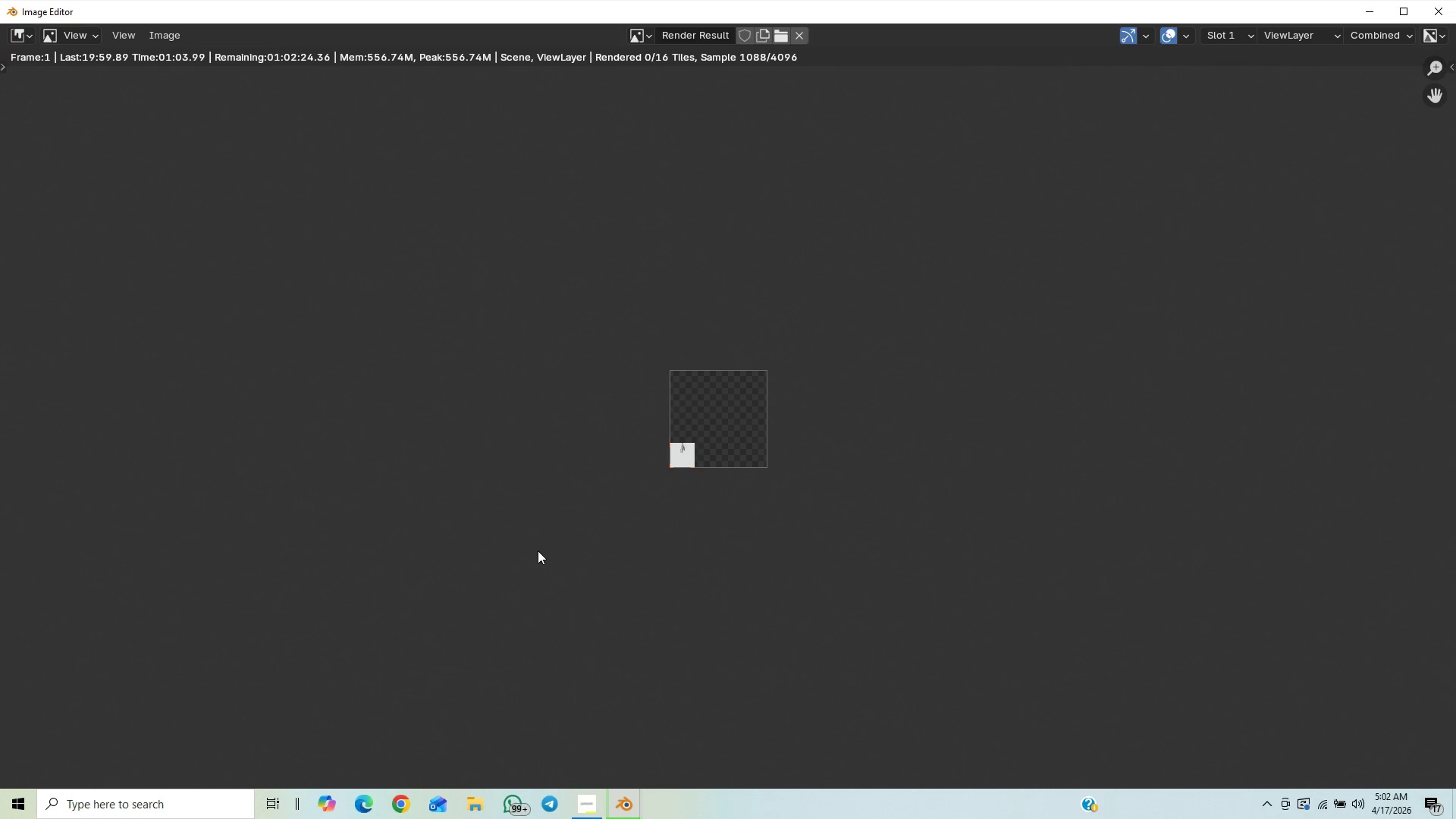 
scroll: coordinate [538, 551], scroll_direction: up, amount: 14.0
 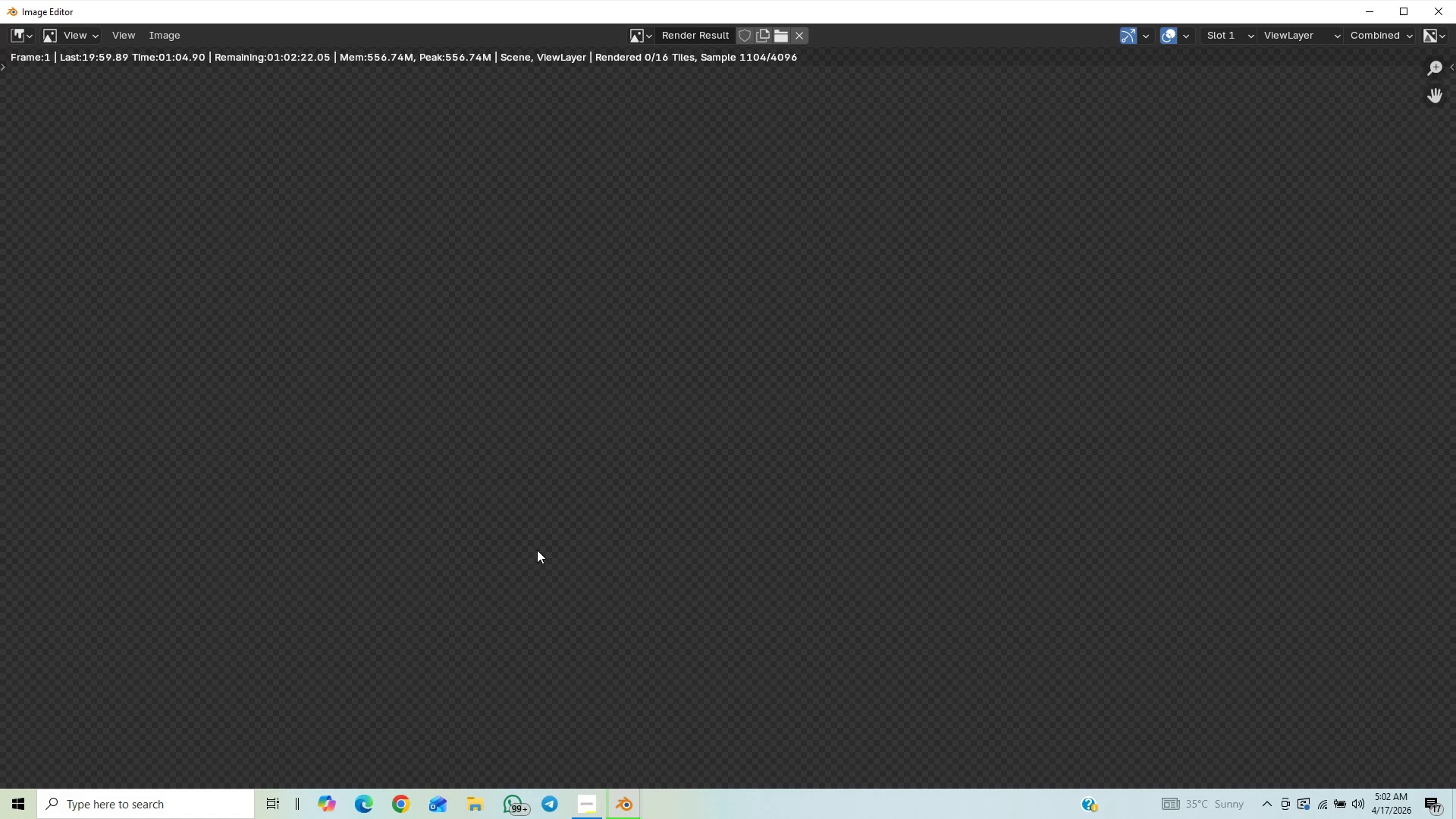 
scroll: coordinate [524, 563], scroll_direction: down, amount: 8.0
 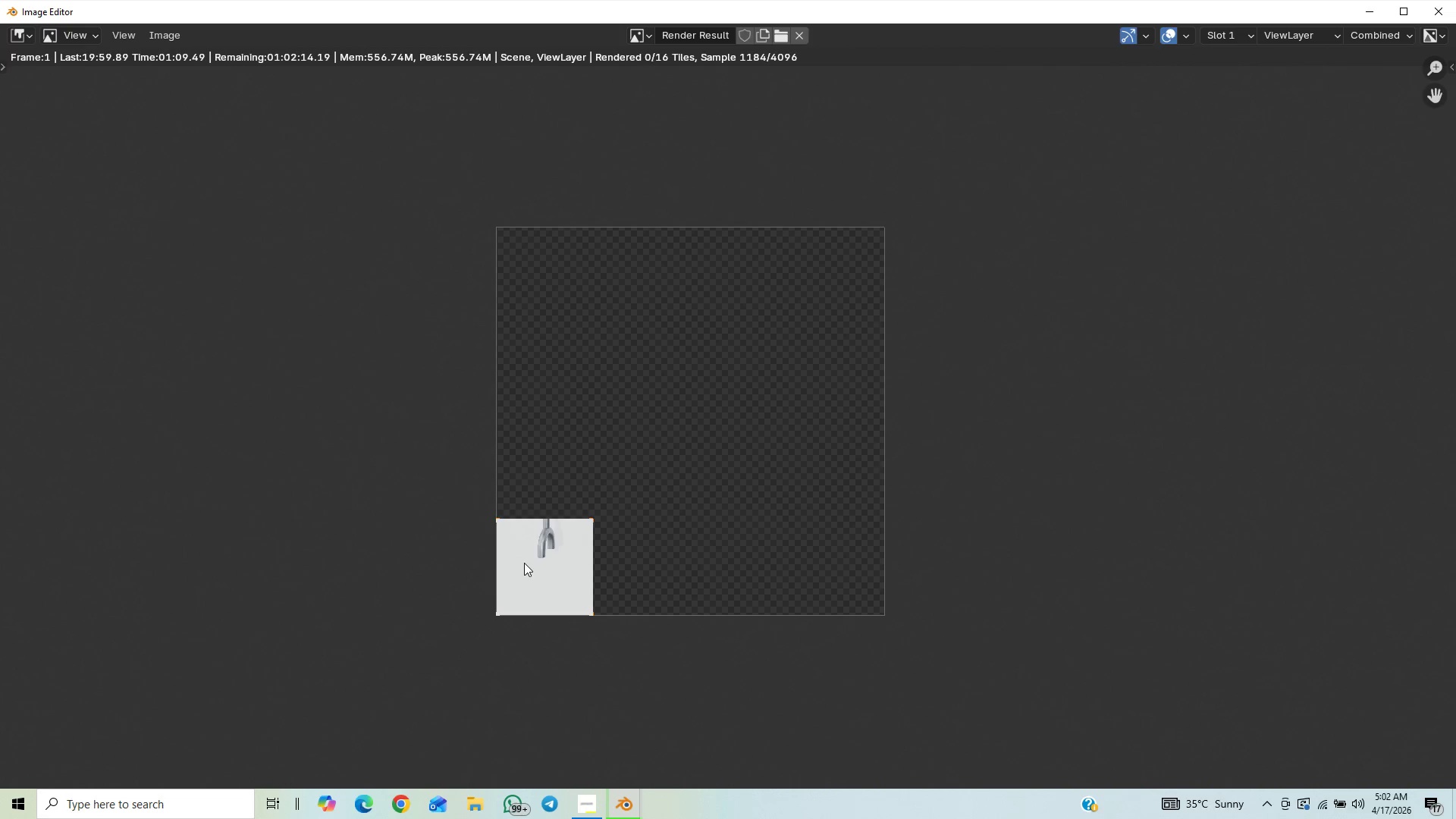 
scroll: coordinate [522, 562], scroll_direction: up, amount: 2.0
 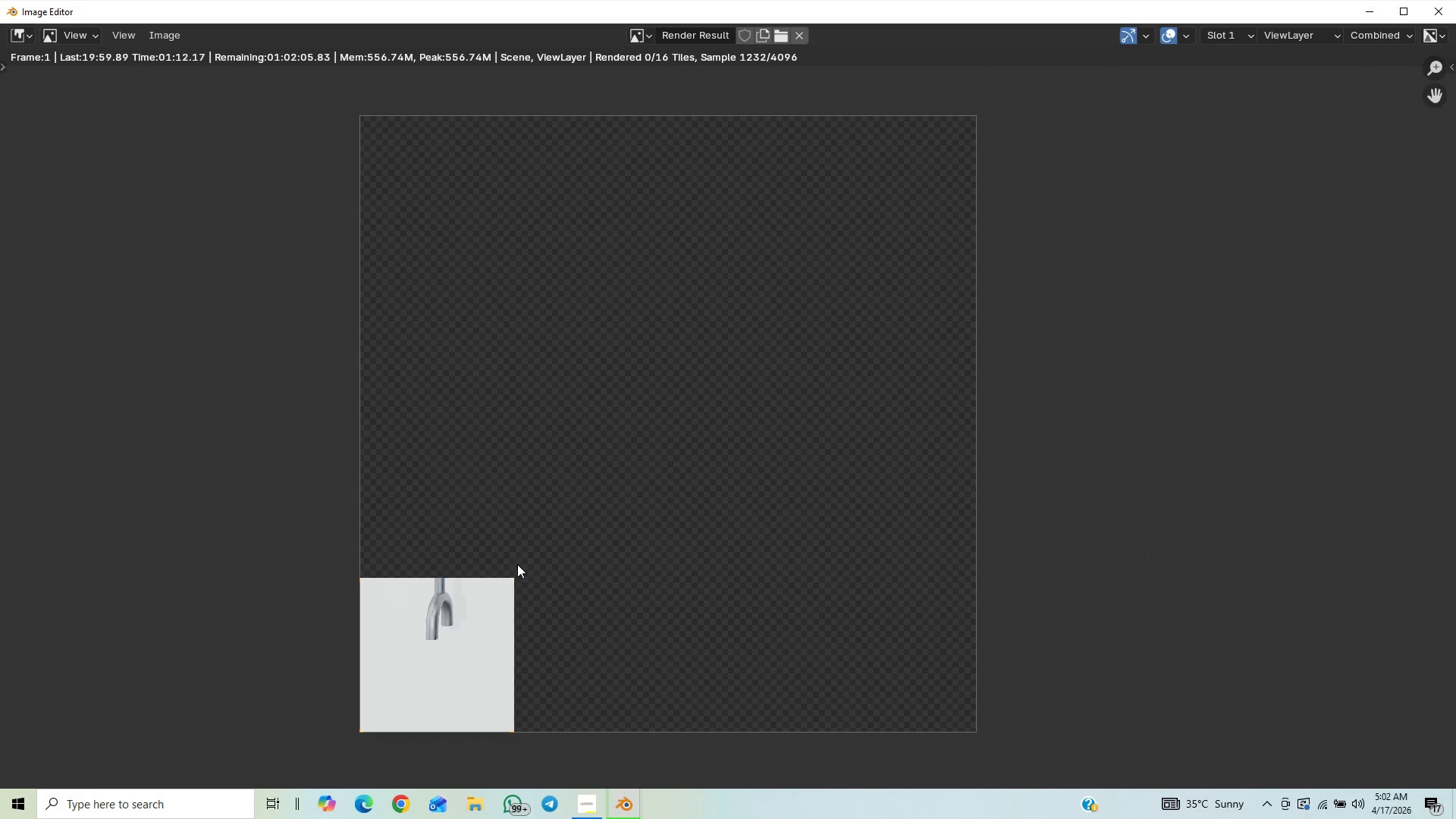 
scroll: coordinate [507, 570], scroll_direction: down, amount: 11.0
 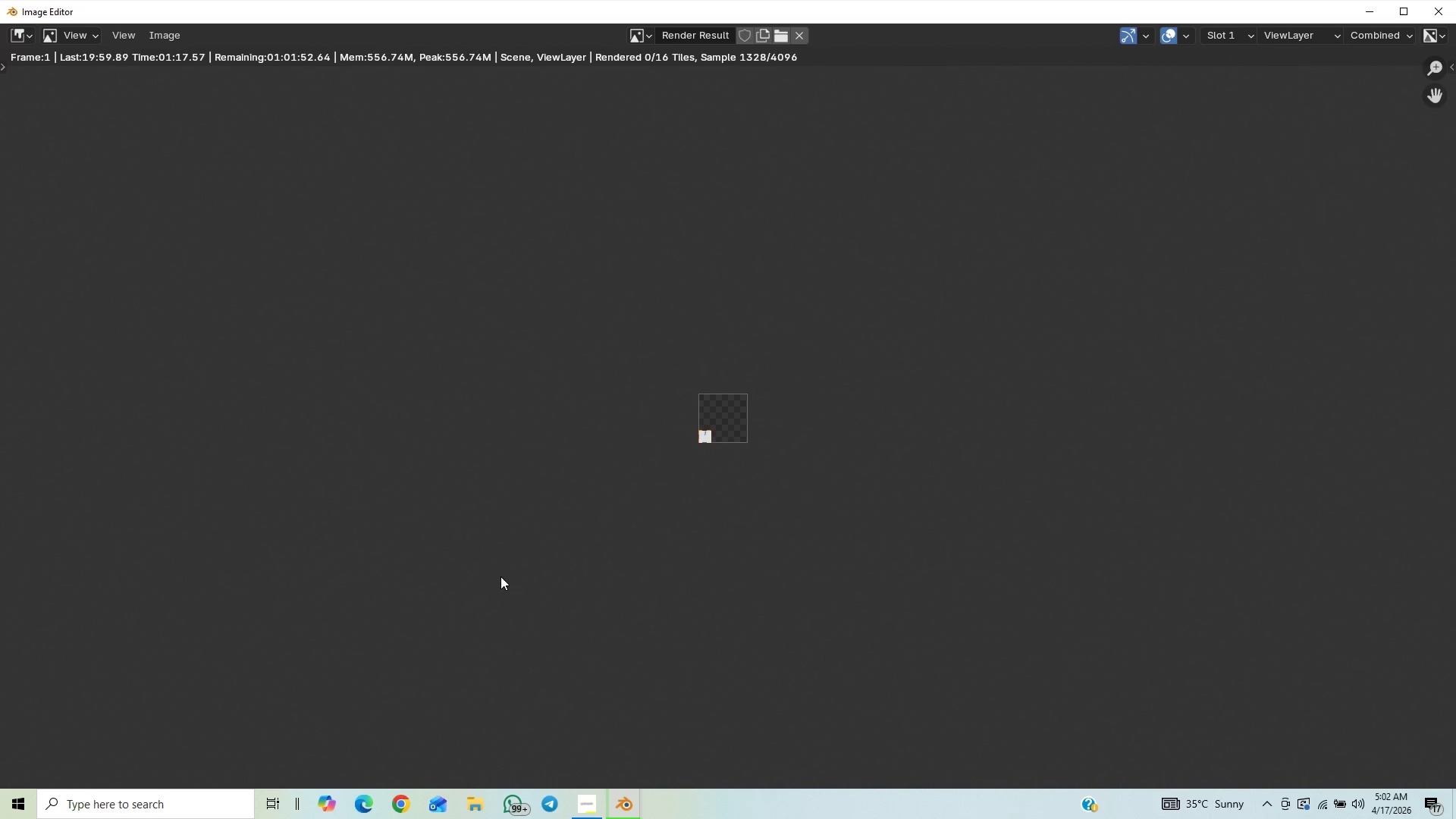 
scroll: coordinate [548, 496], scroll_direction: up, amount: 19.0
 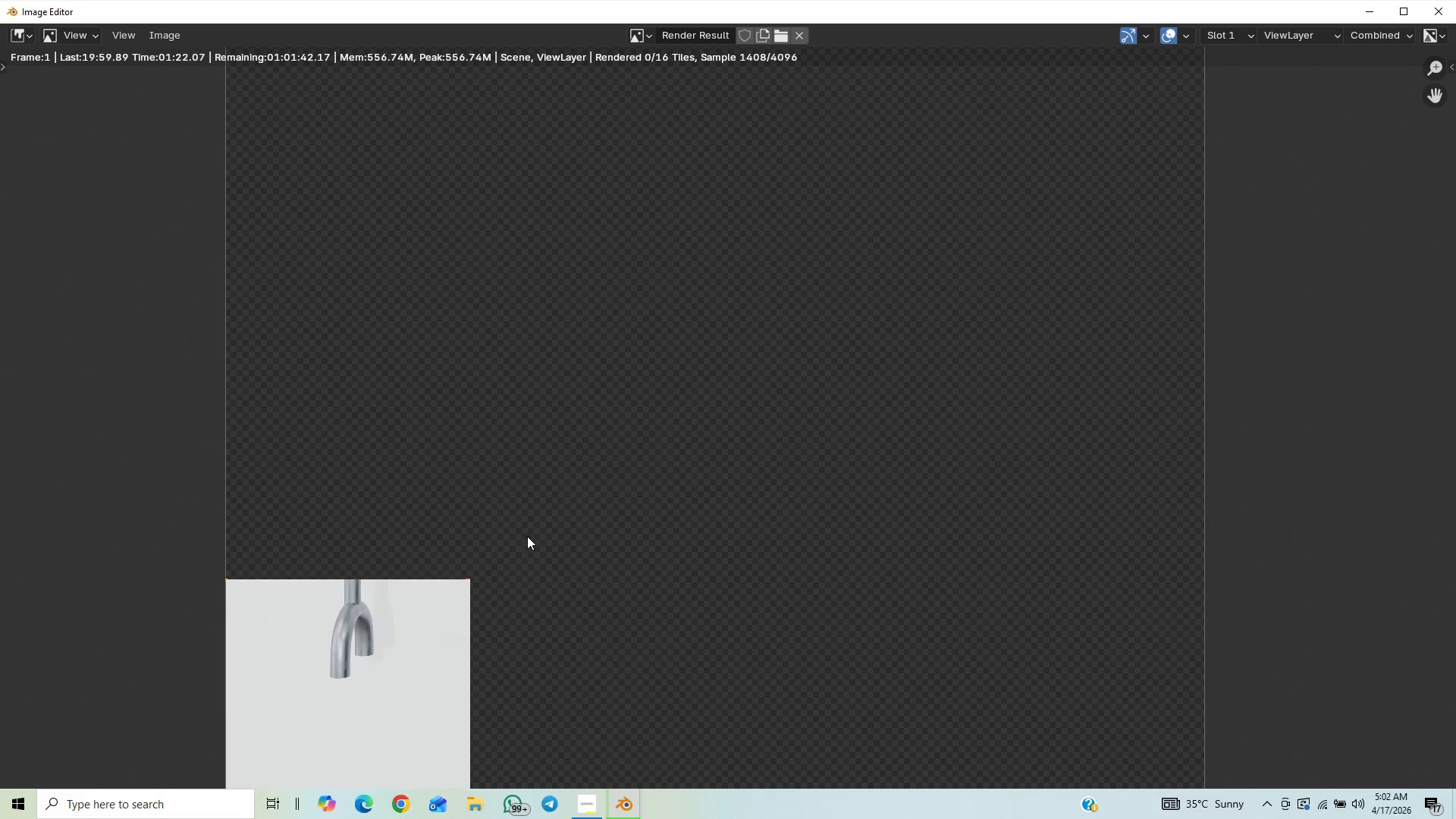 
scroll: coordinate [525, 541], scroll_direction: down, amount: 5.0
 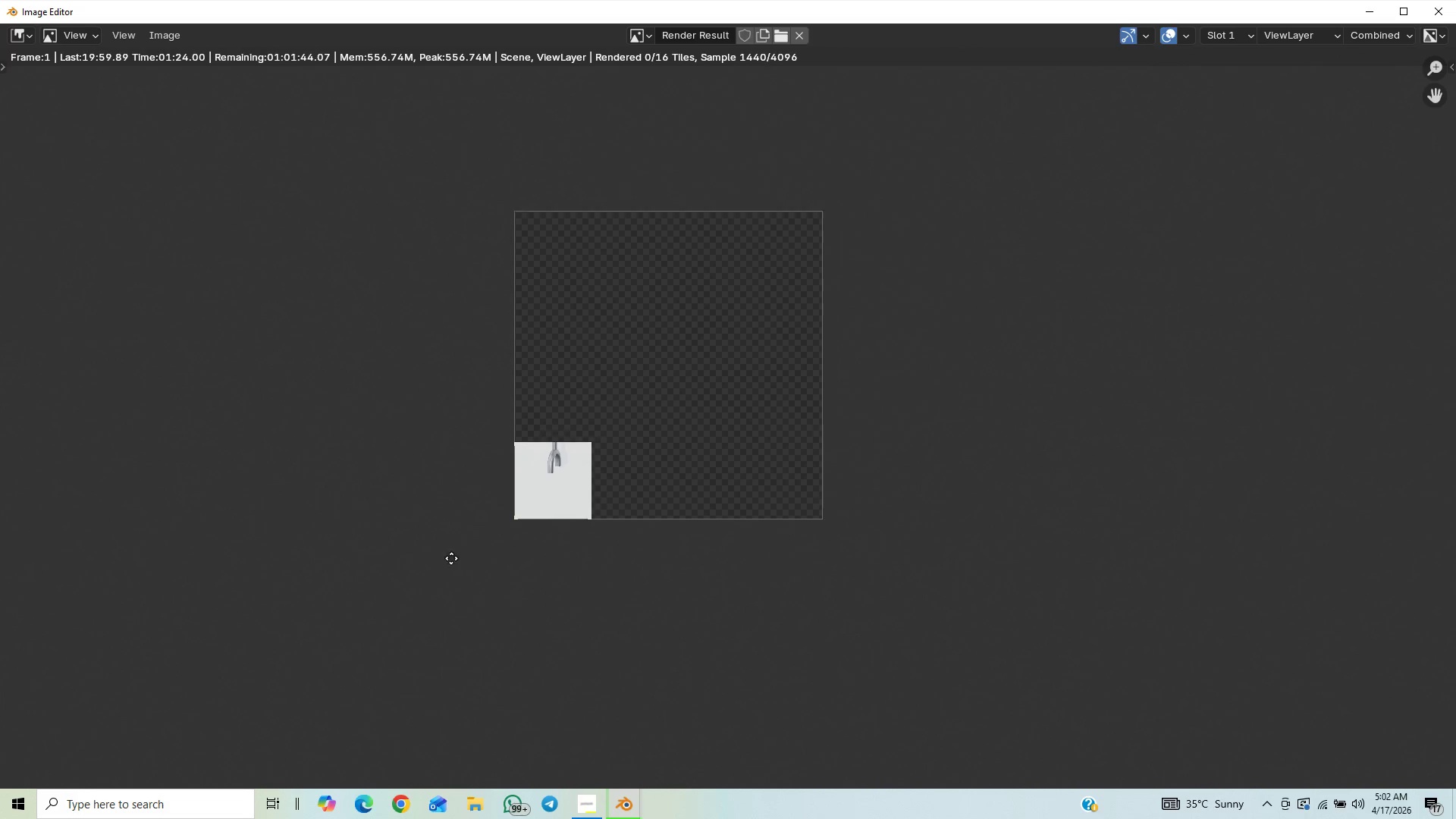 
scroll: coordinate [400, 616], scroll_direction: up, amount: 12.0
 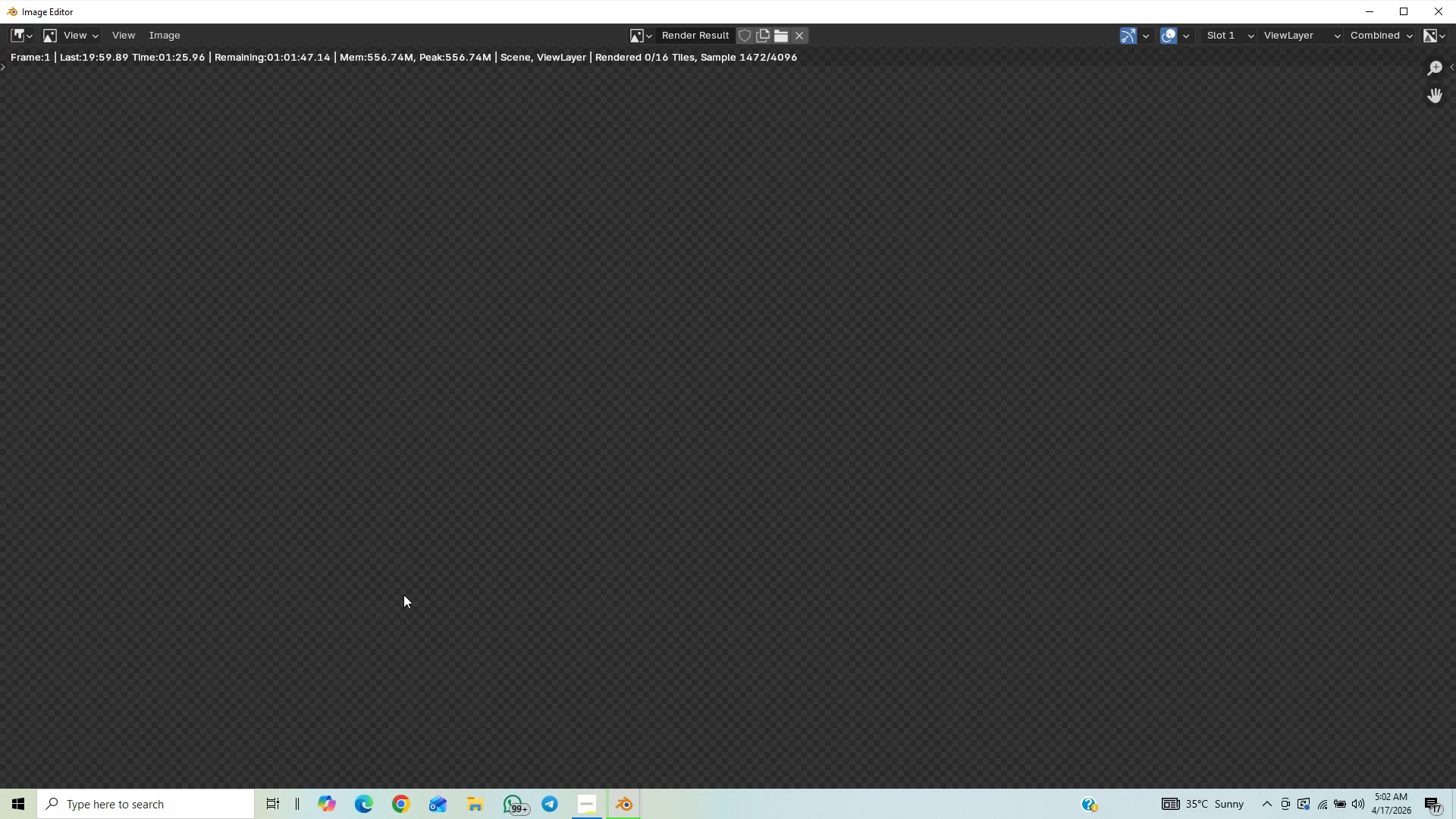 
scroll: coordinate [424, 551], scroll_direction: down, amount: 13.0
 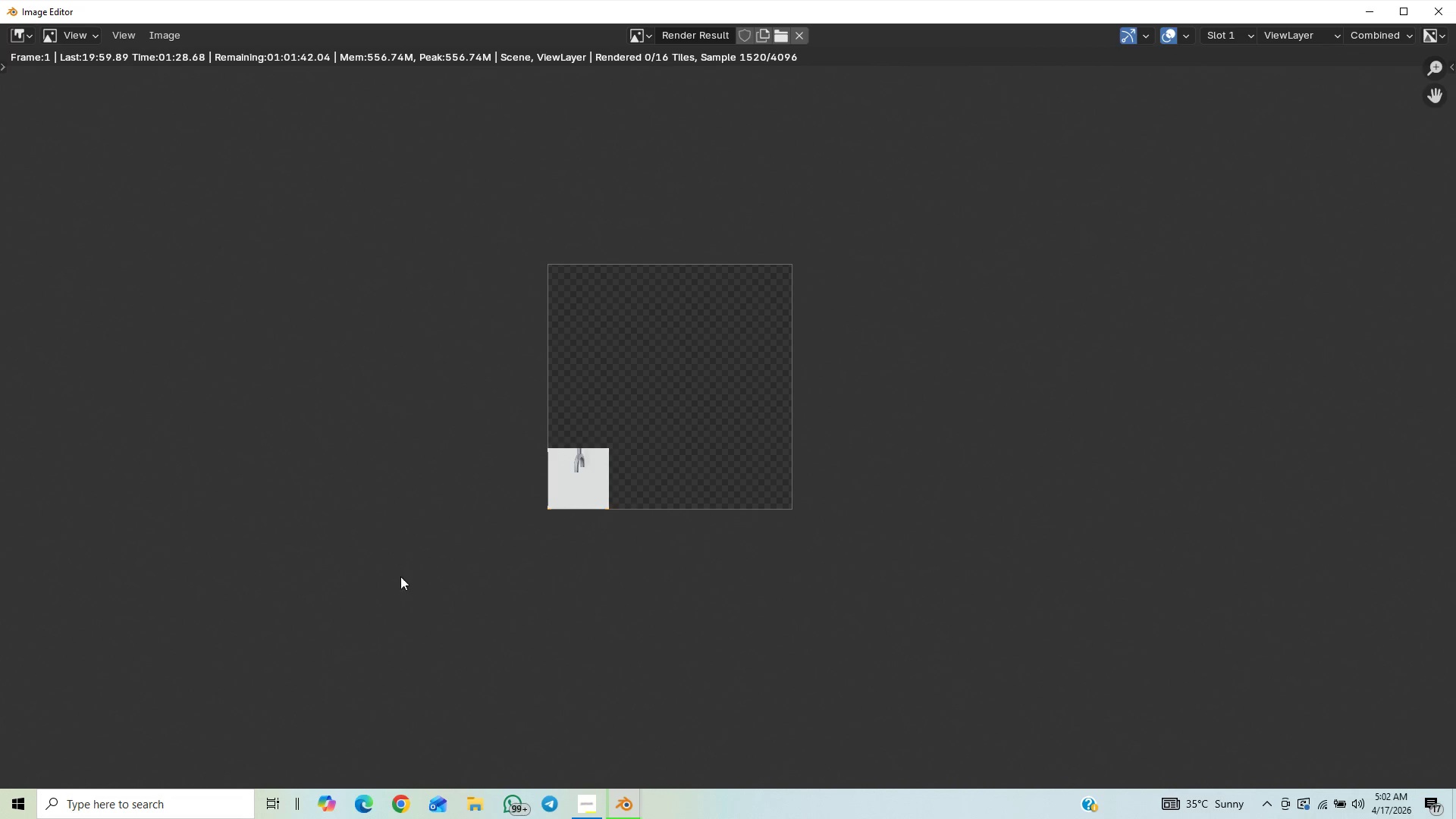 
scroll: coordinate [643, 508], scroll_direction: up, amount: 23.0
 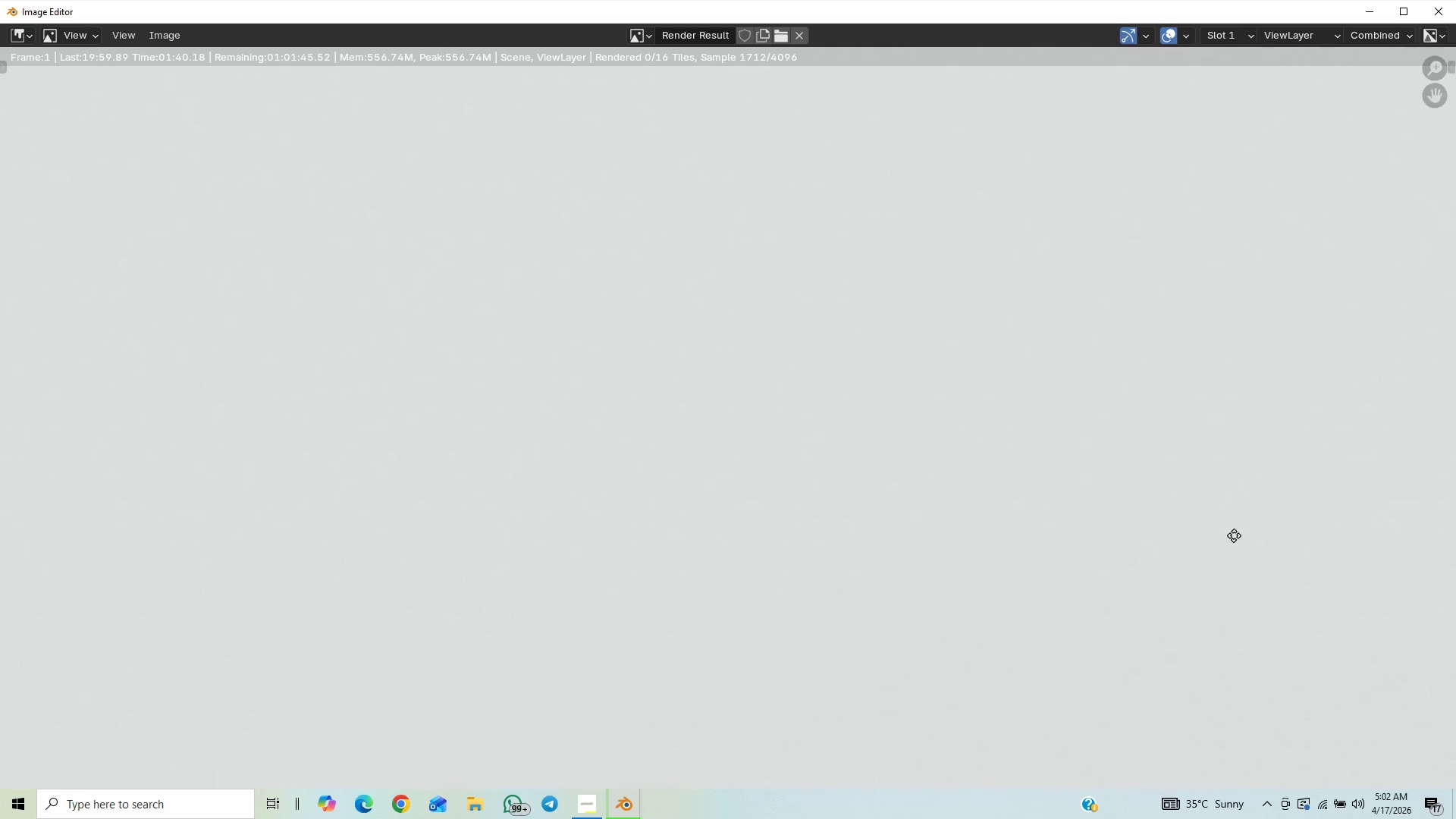 
left_click_drag(start_coordinate=[435, 496], to_coordinate=[417, 518])
 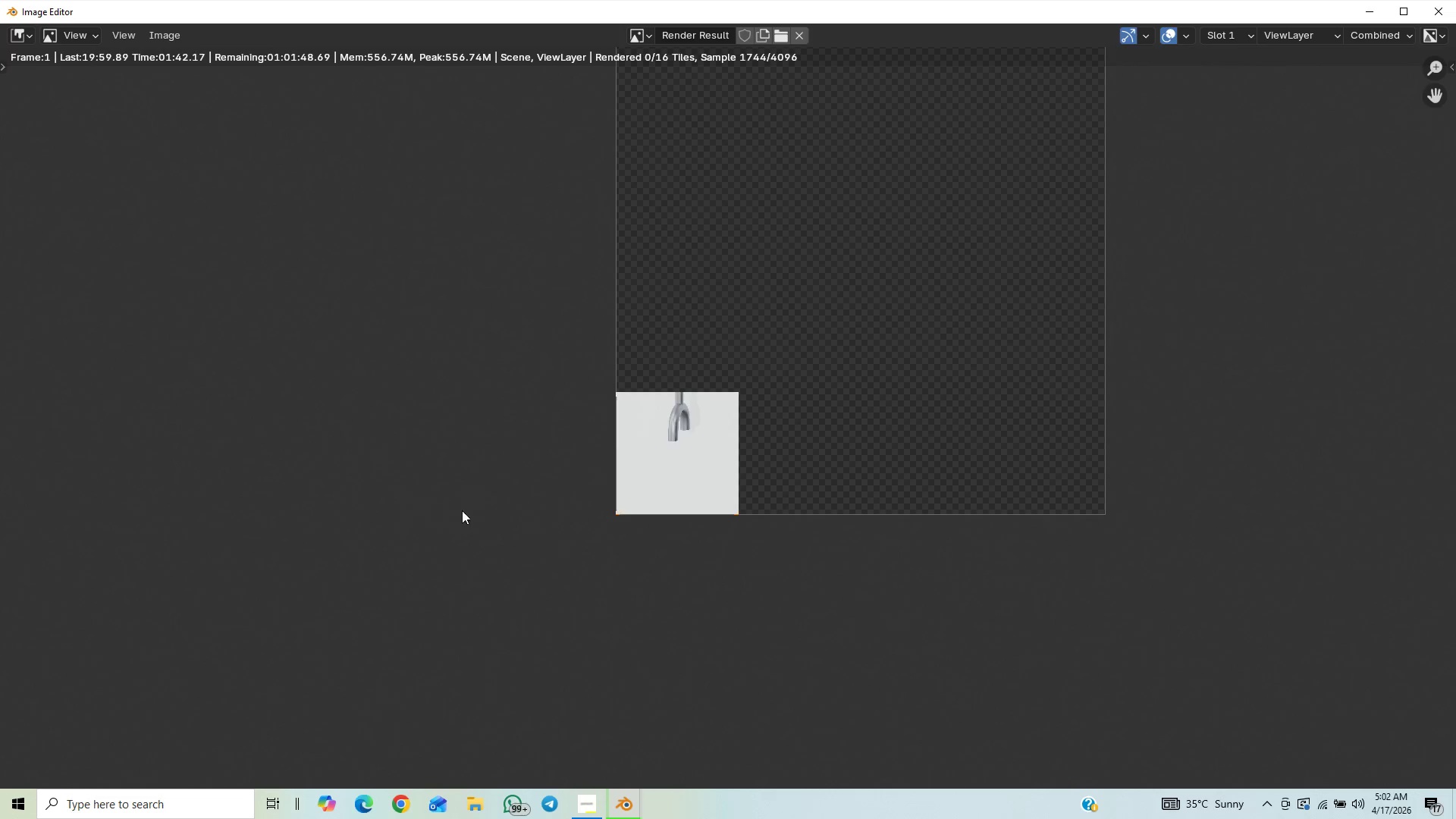 
scroll: coordinate [444, 481], scroll_direction: down, amount: 19.0
 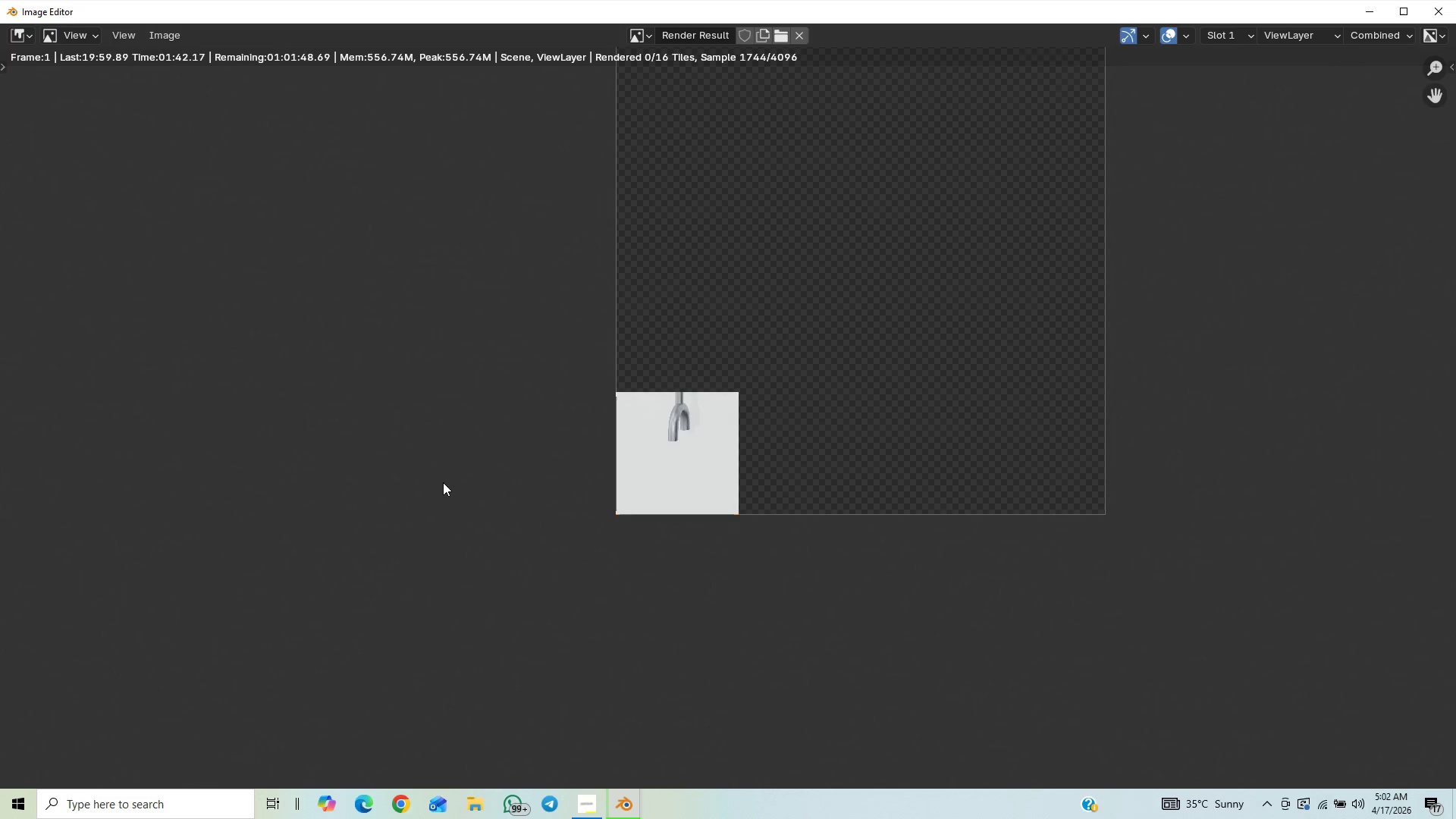 
scroll: coordinate [484, 513], scroll_direction: up, amount: 12.0
 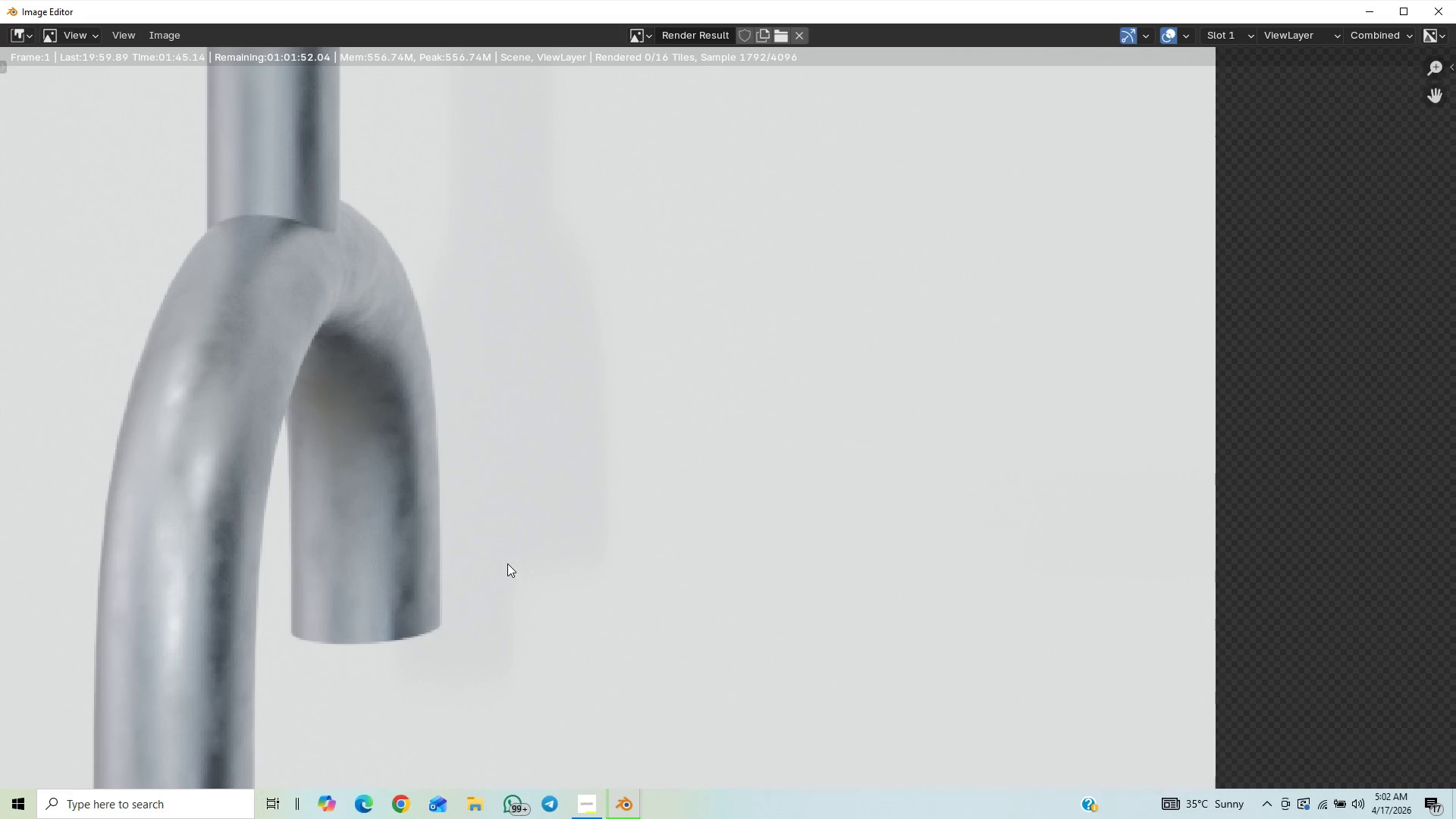 
scroll: coordinate [410, 595], scroll_direction: down, amount: 8.0
 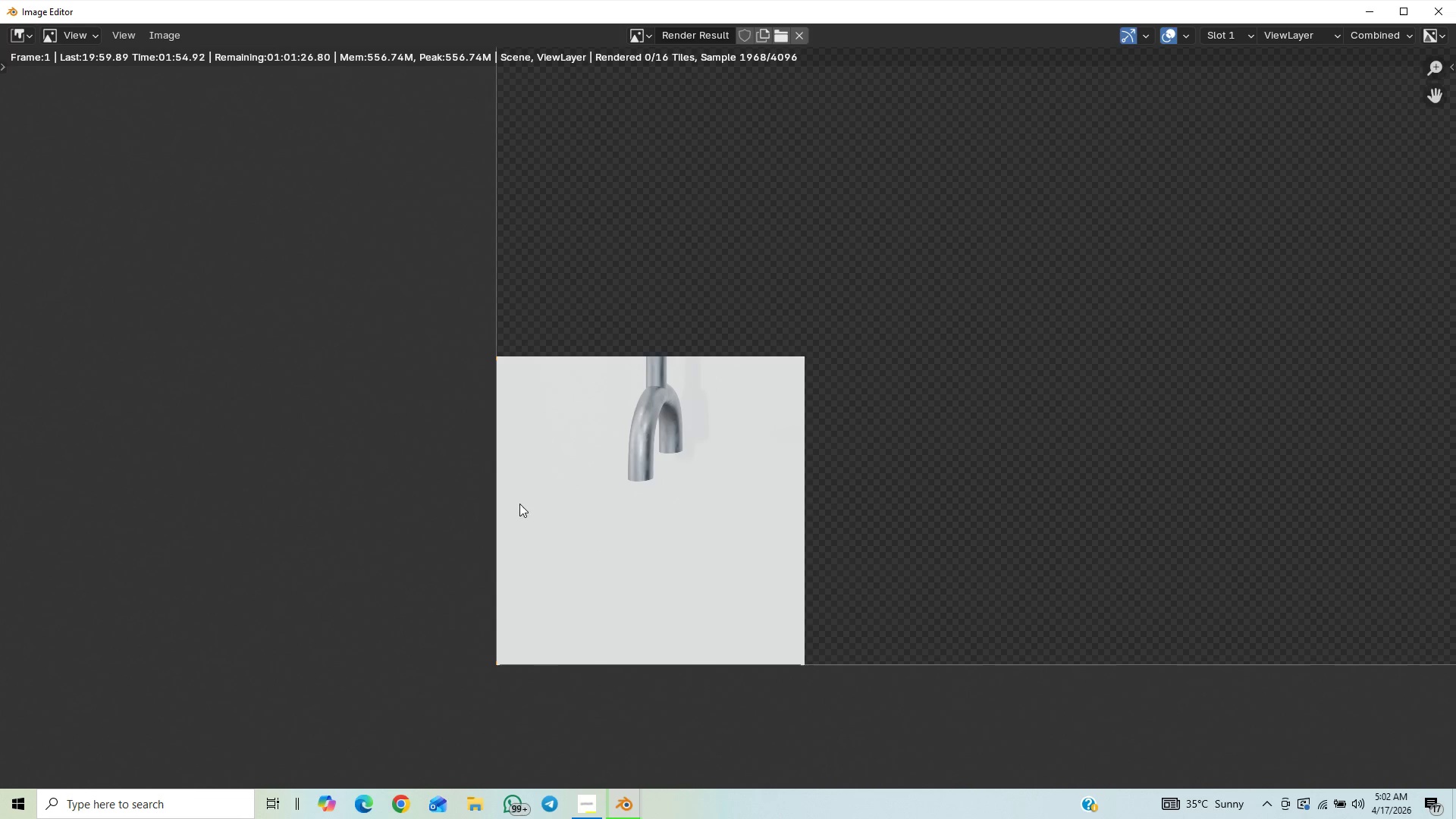 
scroll: coordinate [464, 510], scroll_direction: up, amount: 5.0
 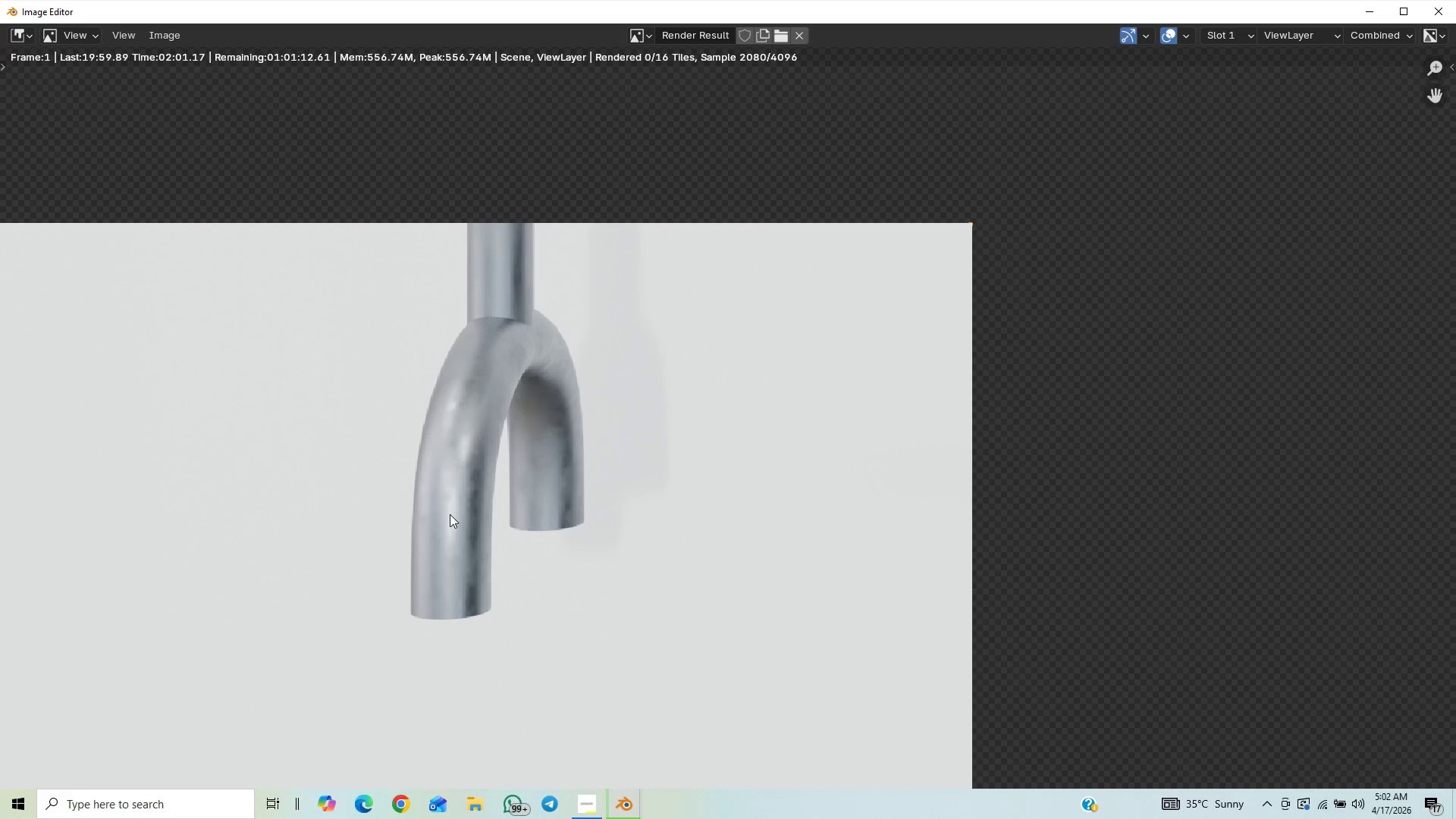 
scroll: coordinate [447, 520], scroll_direction: down, amount: 7.0
 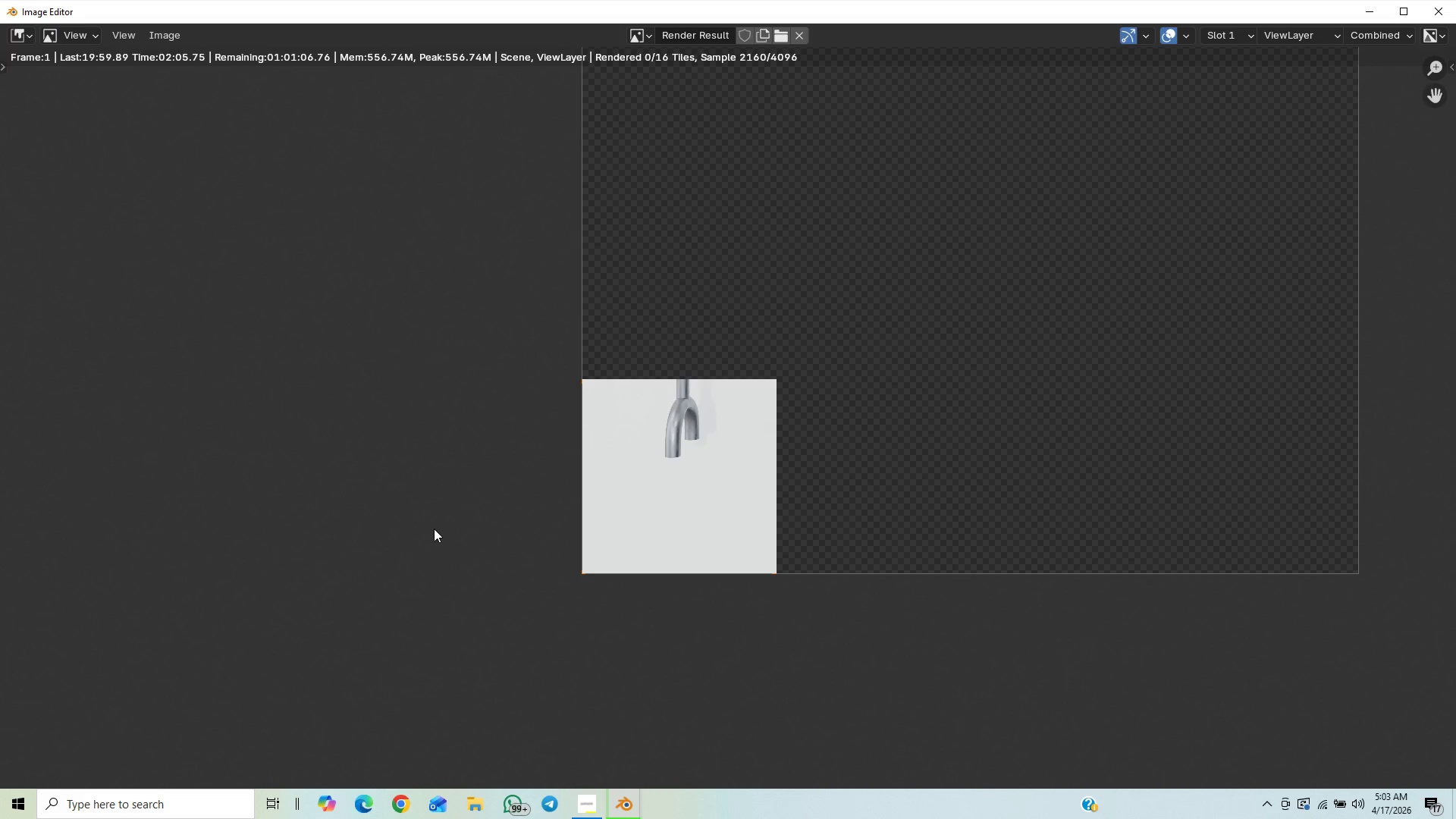 
scroll: coordinate [434, 529], scroll_direction: up, amount: 1.0
 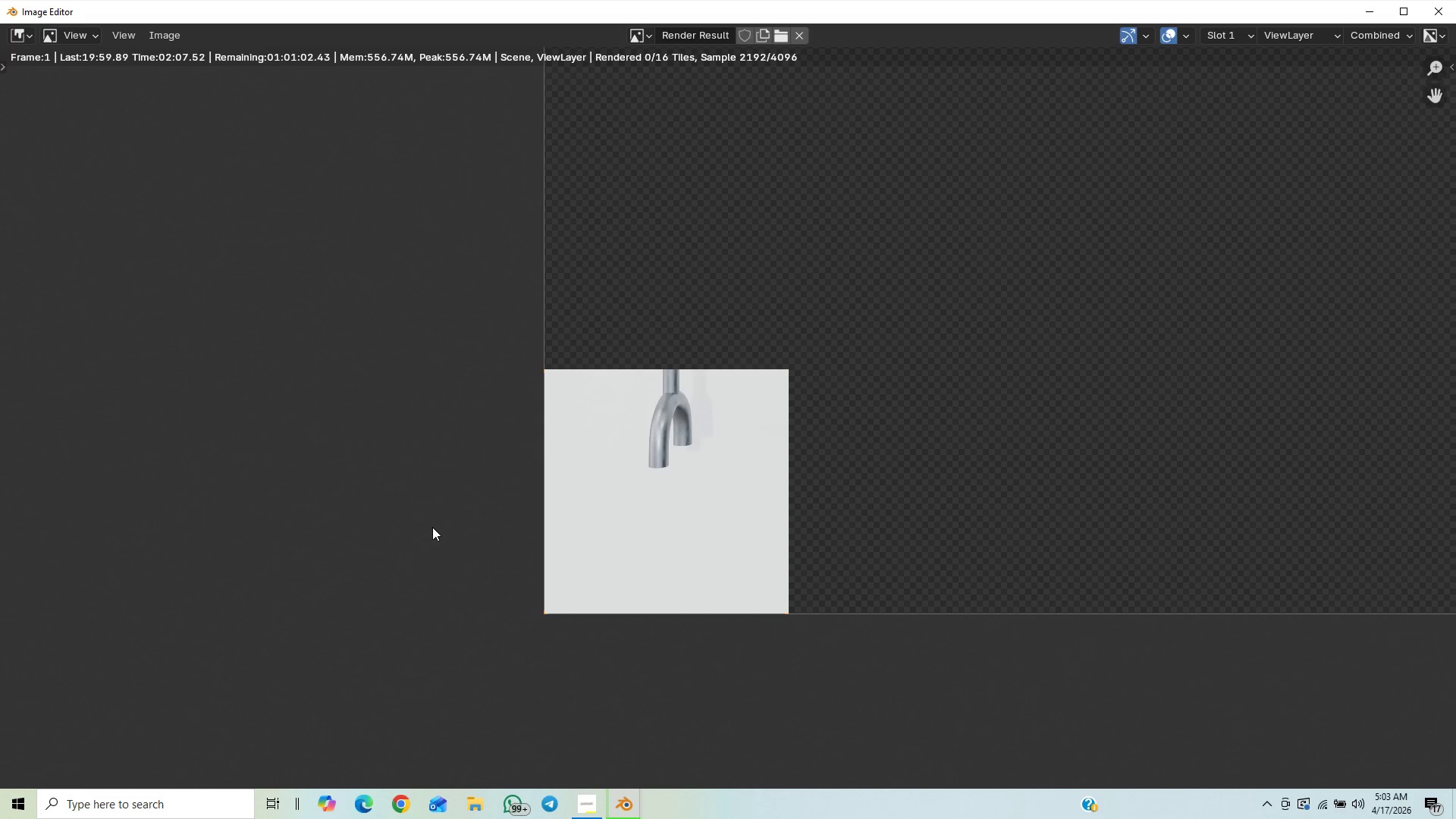 
scroll: coordinate [432, 527], scroll_direction: down, amount: 10.0
 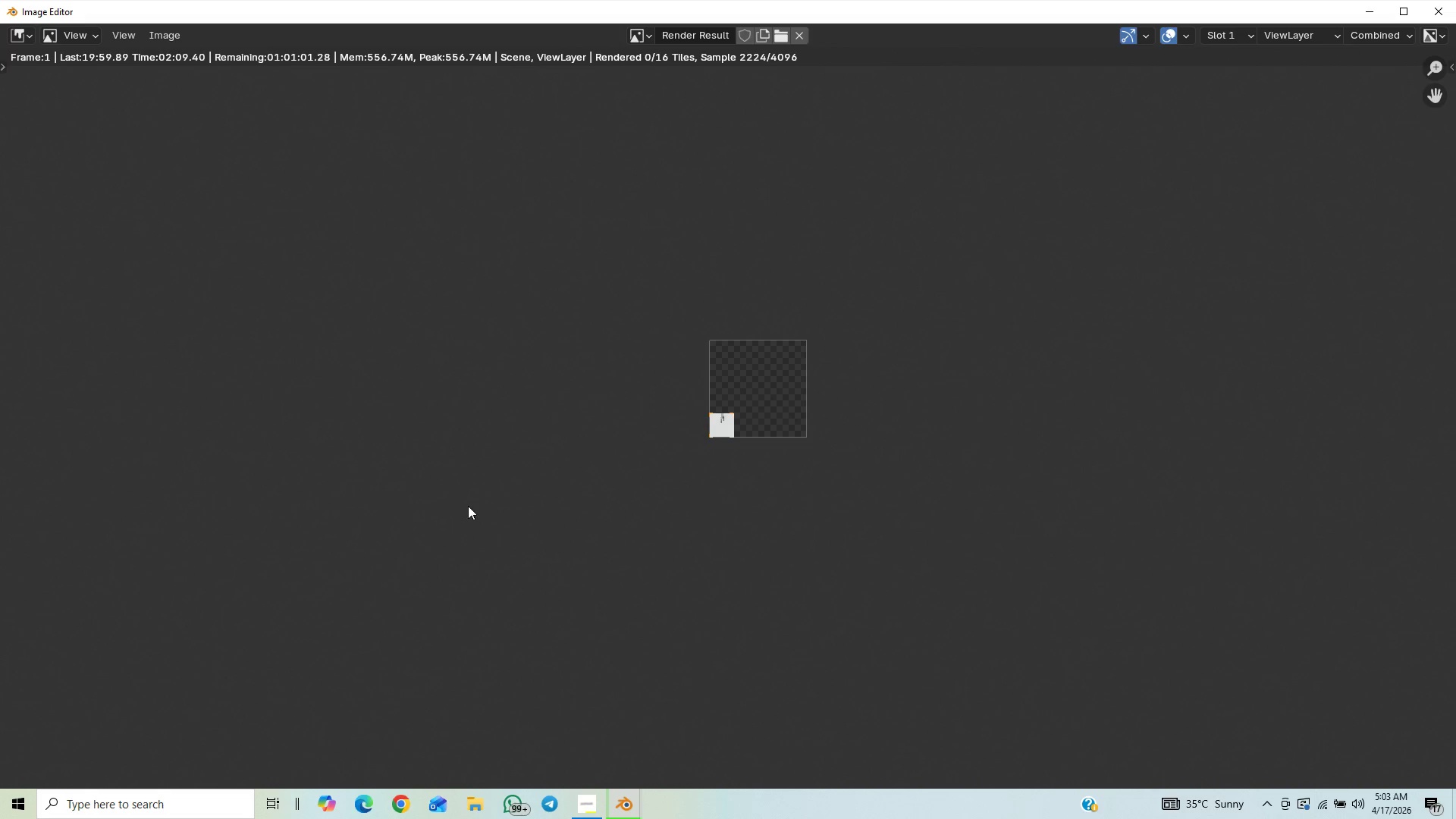 
scroll: coordinate [324, 606], scroll_direction: up, amount: 7.0
 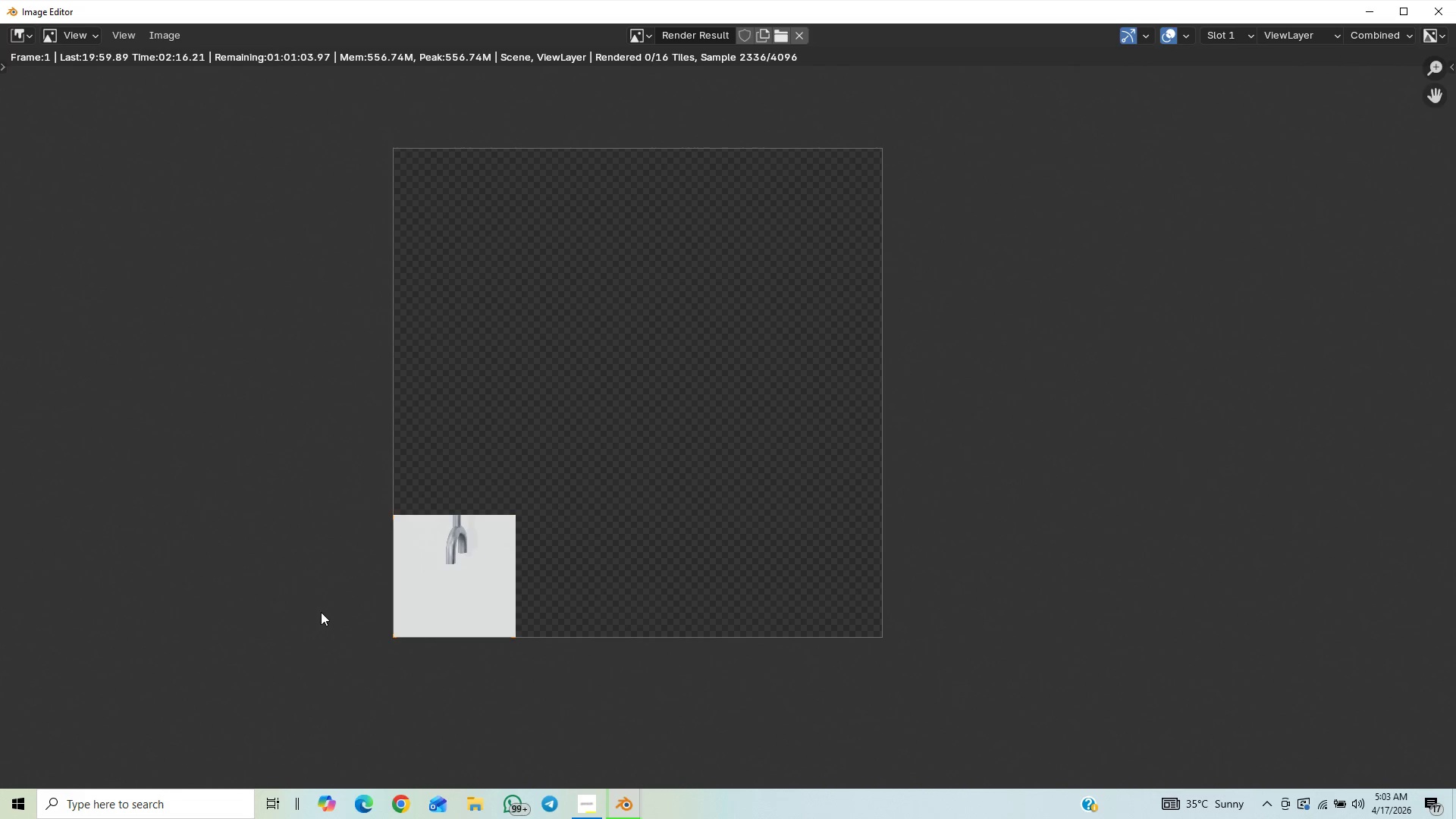 
key(Control+S)
 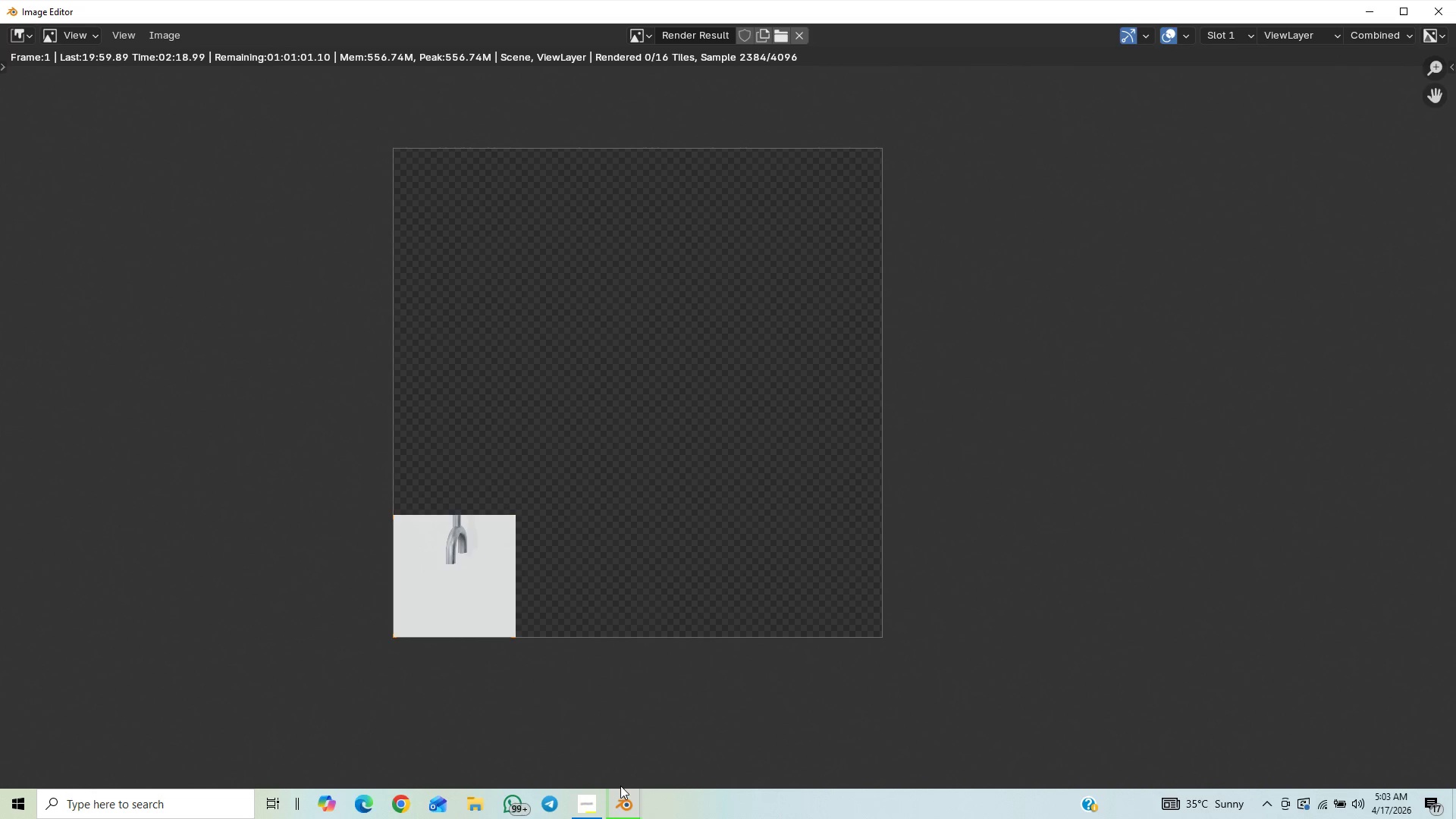 
left_click([579, 810])